 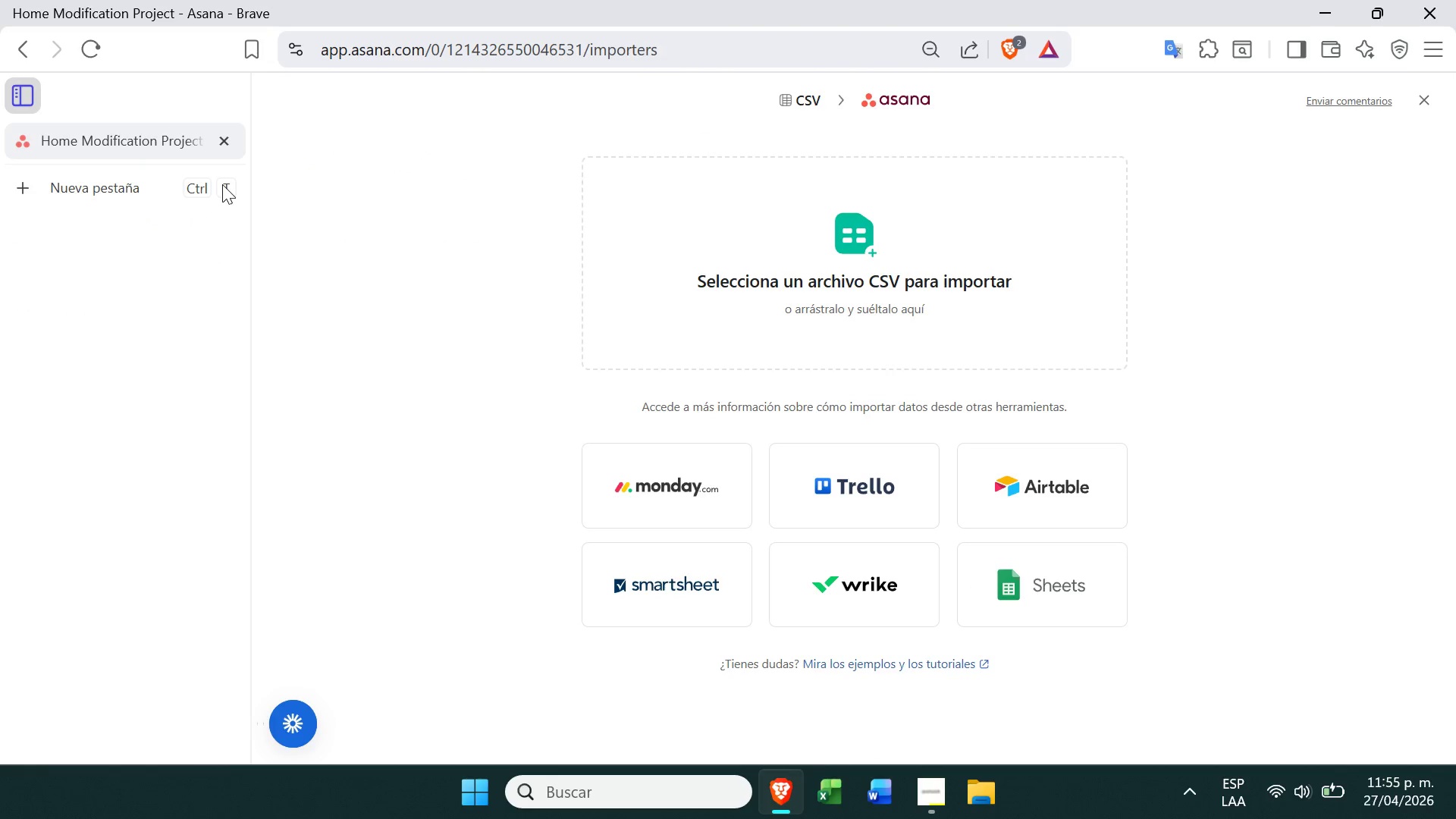 
left_click([817, 265])
 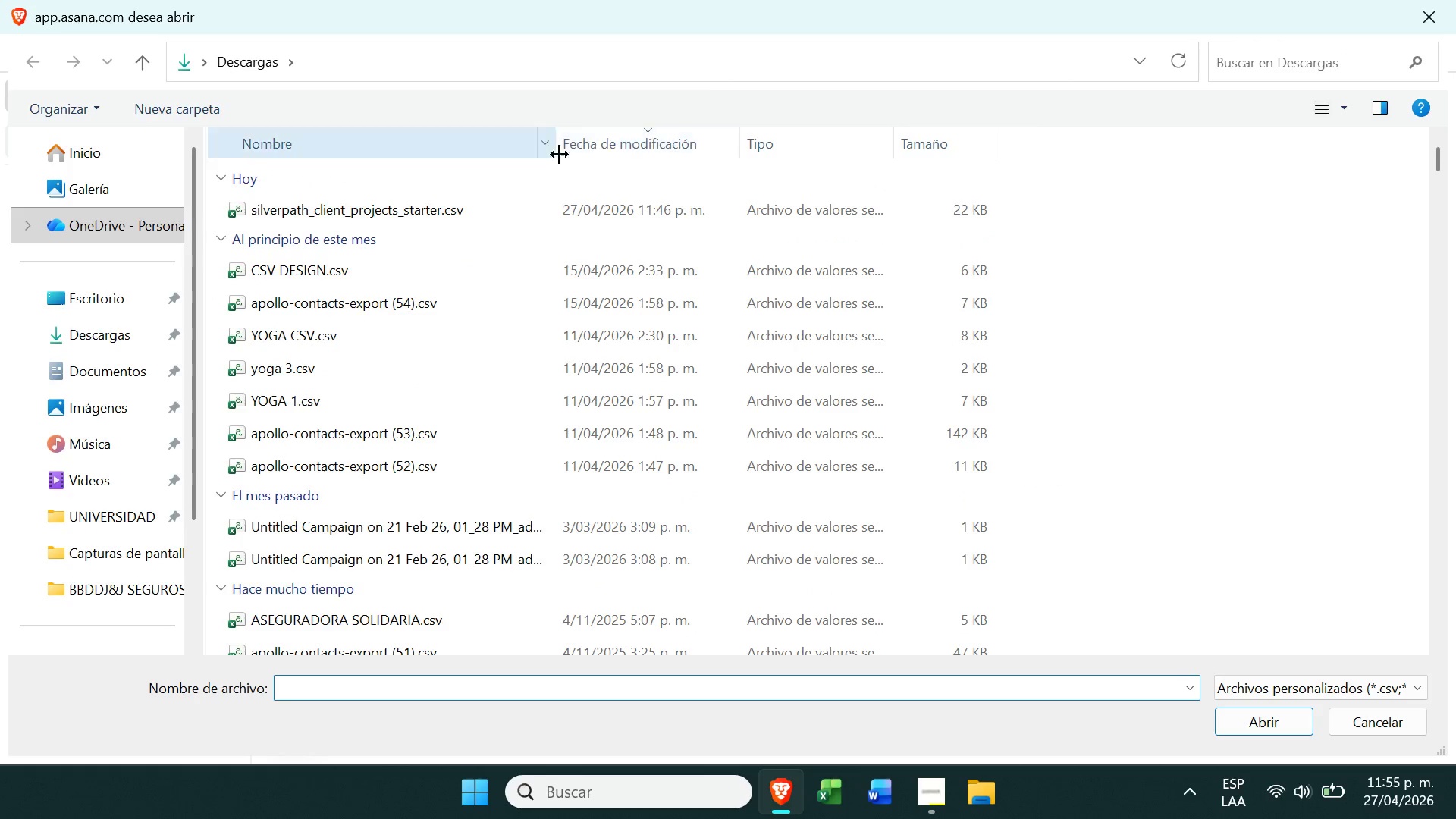 
left_click([494, 208])
 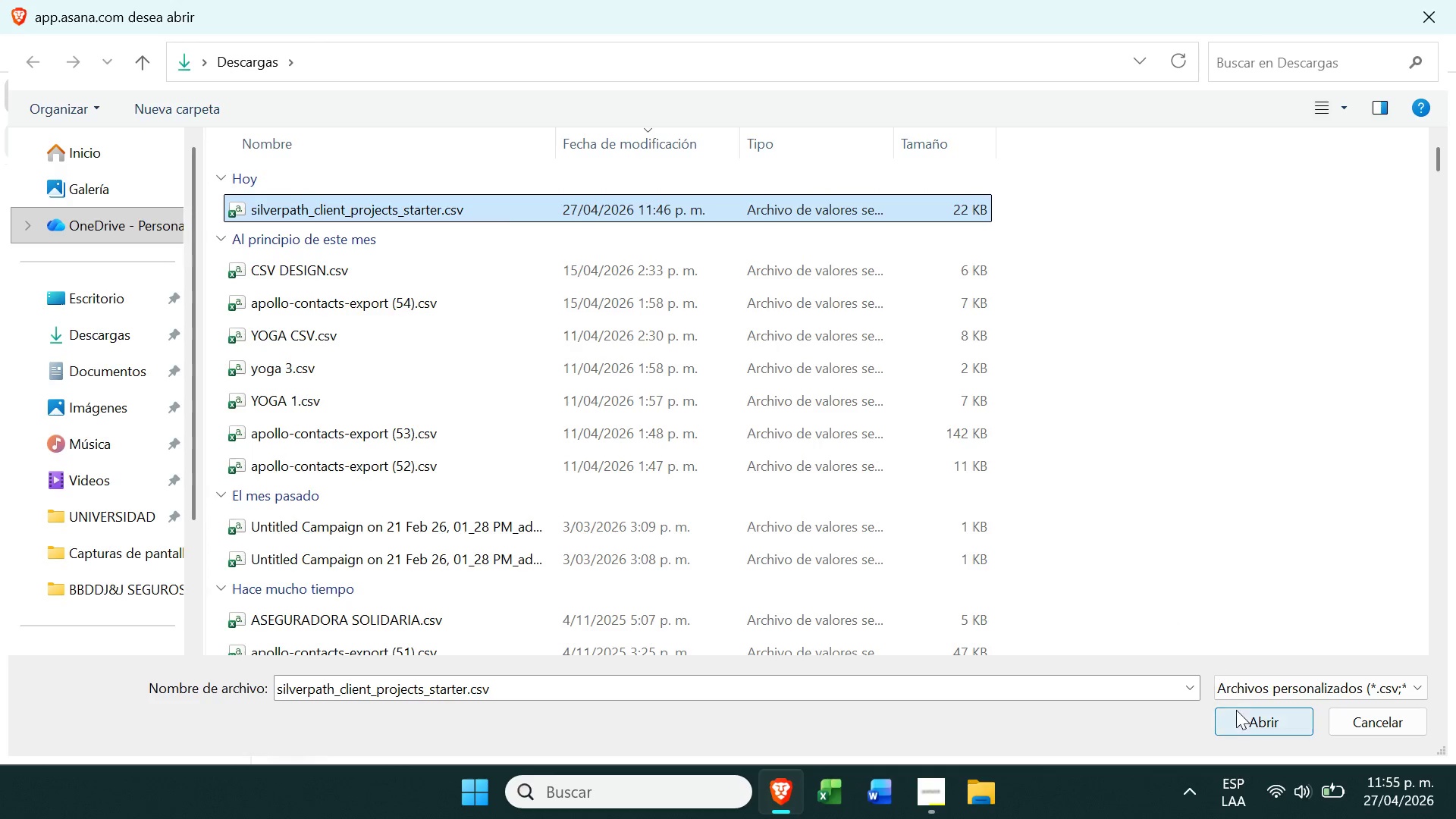 
left_click([1237, 714])
 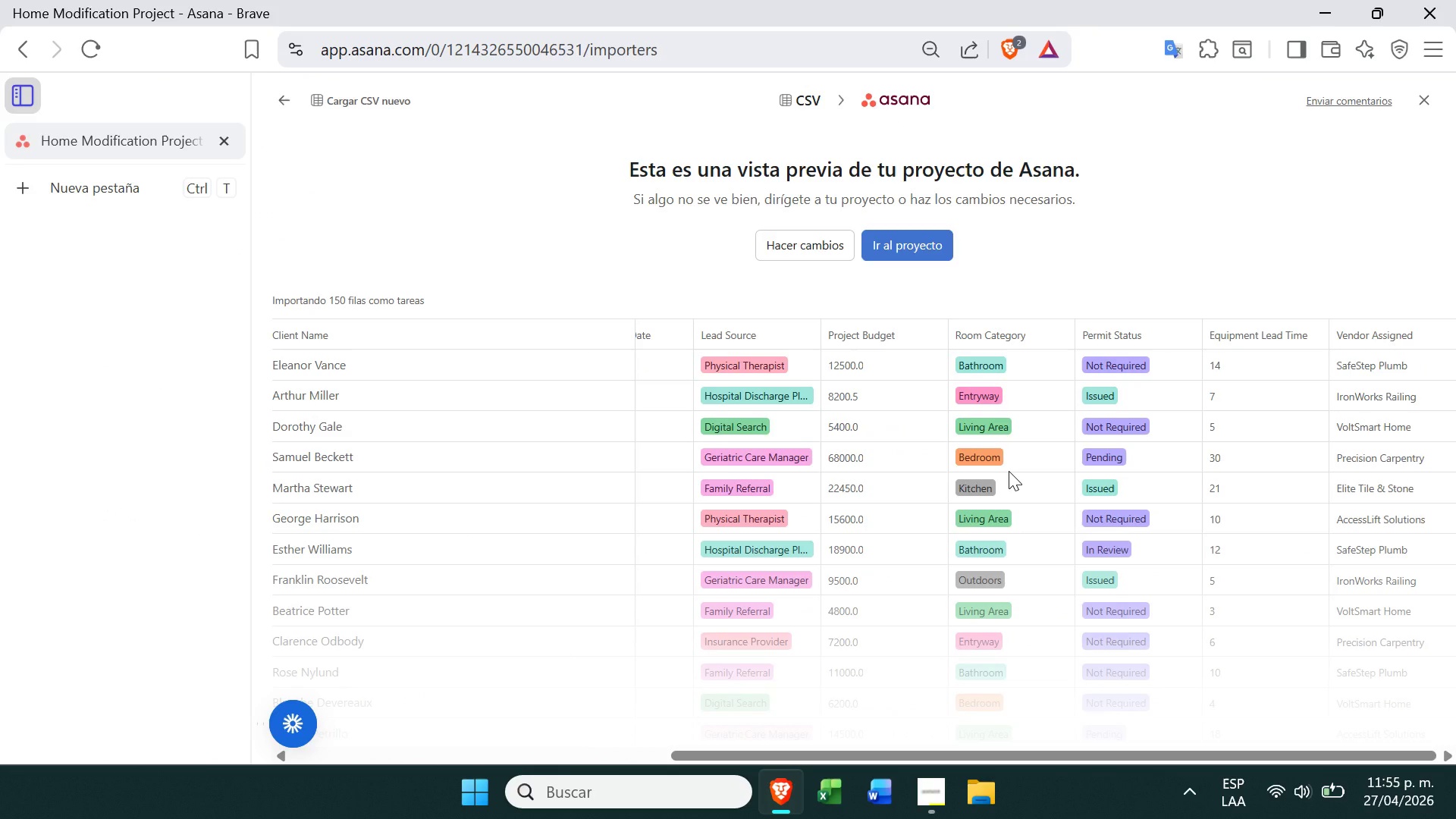 
wait(15.23)
 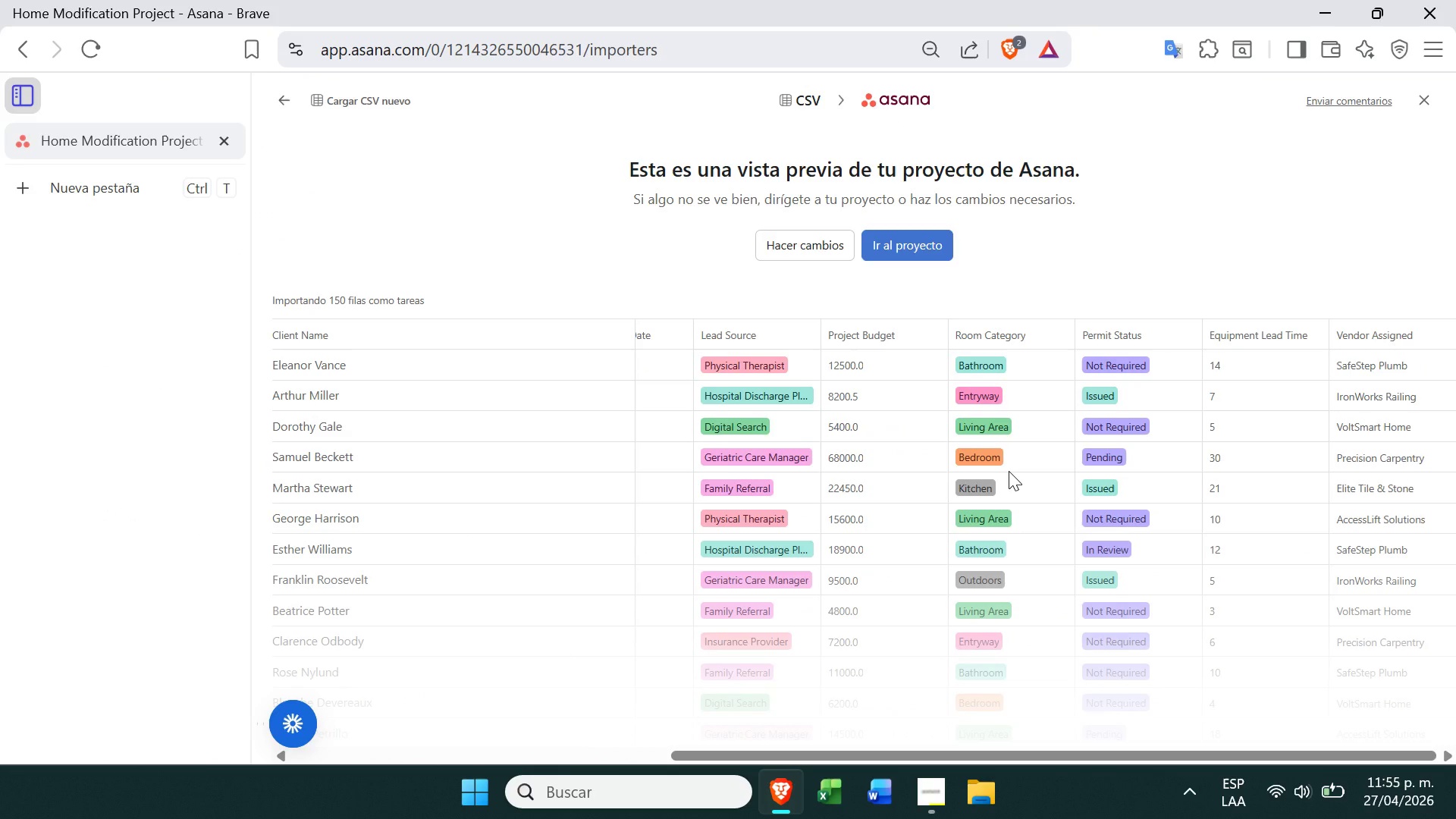 
left_click([935, 792])